 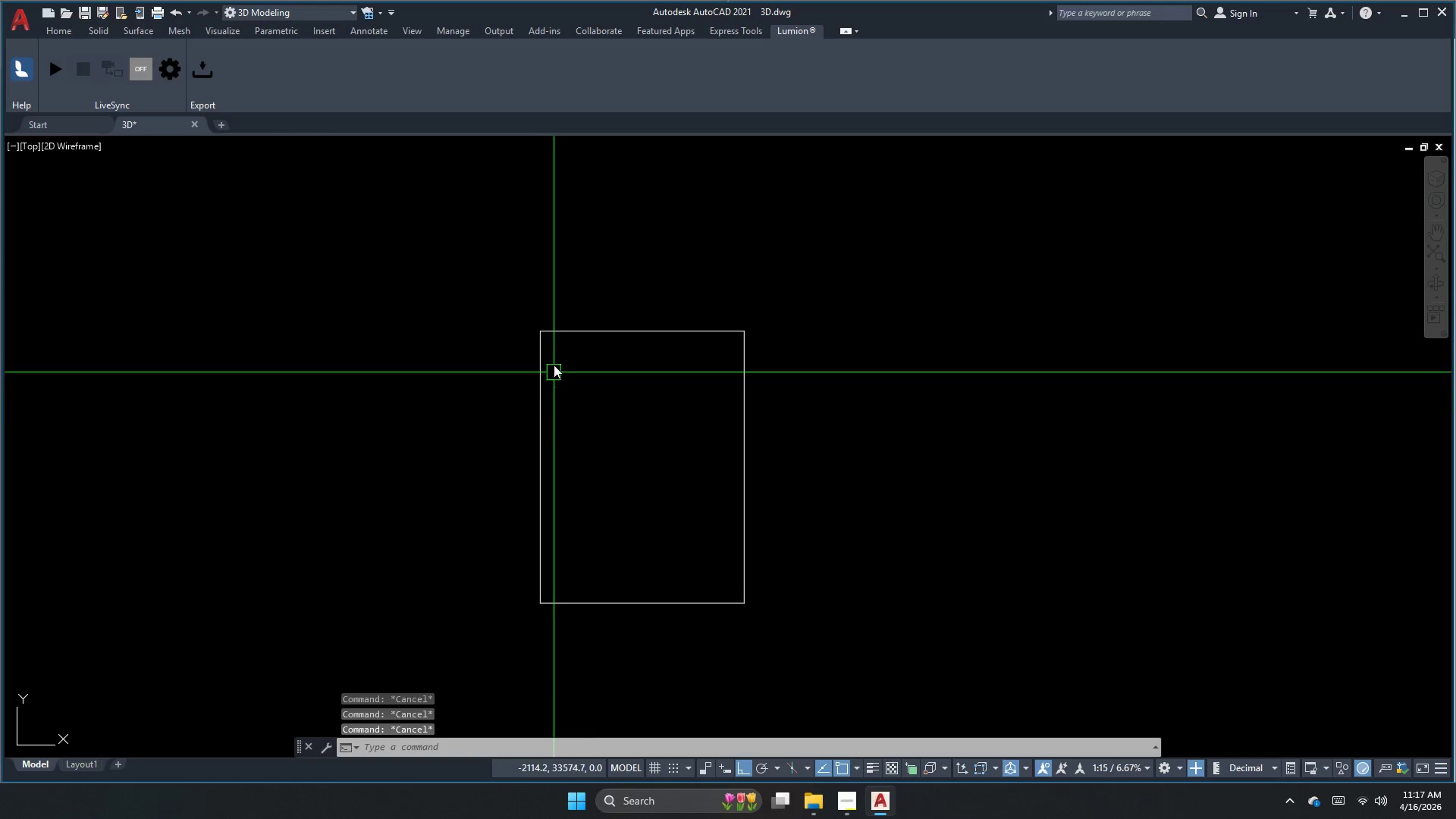 
key(Escape)
 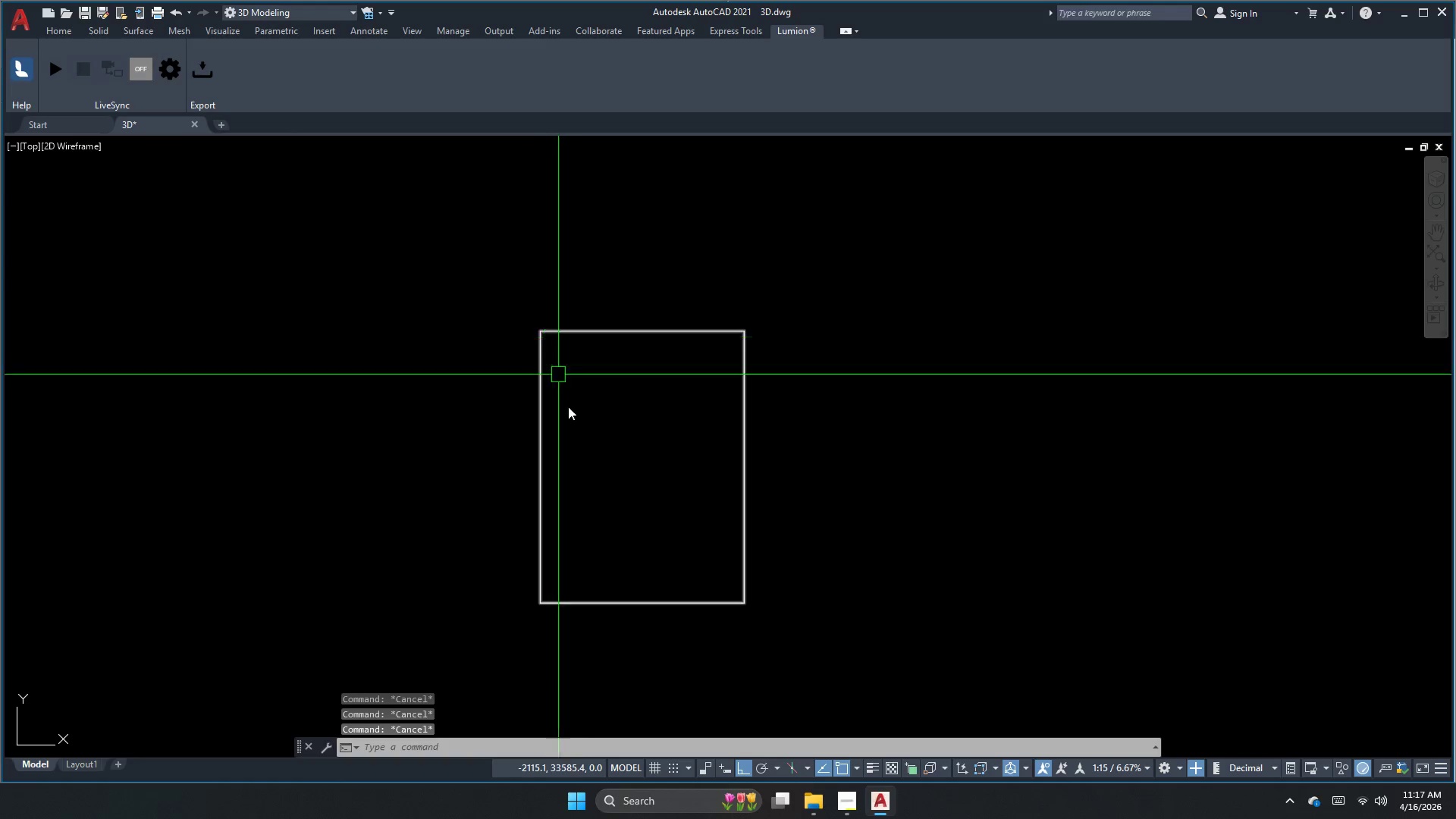 
scroll: coordinate [601, 499], scroll_direction: down, amount: 7.0
 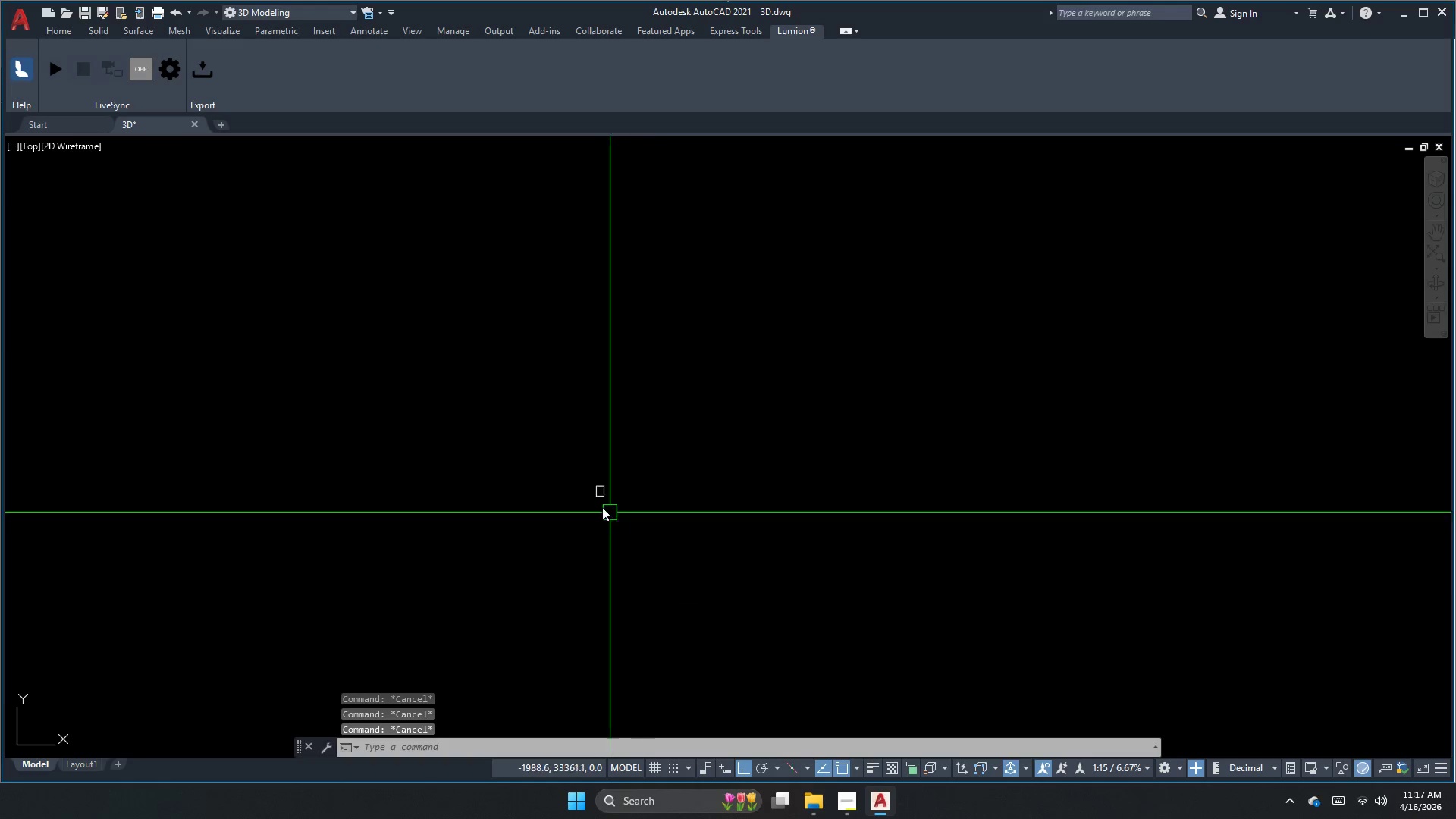 
scroll: coordinate [590, 481], scroll_direction: up, amount: 3.0
 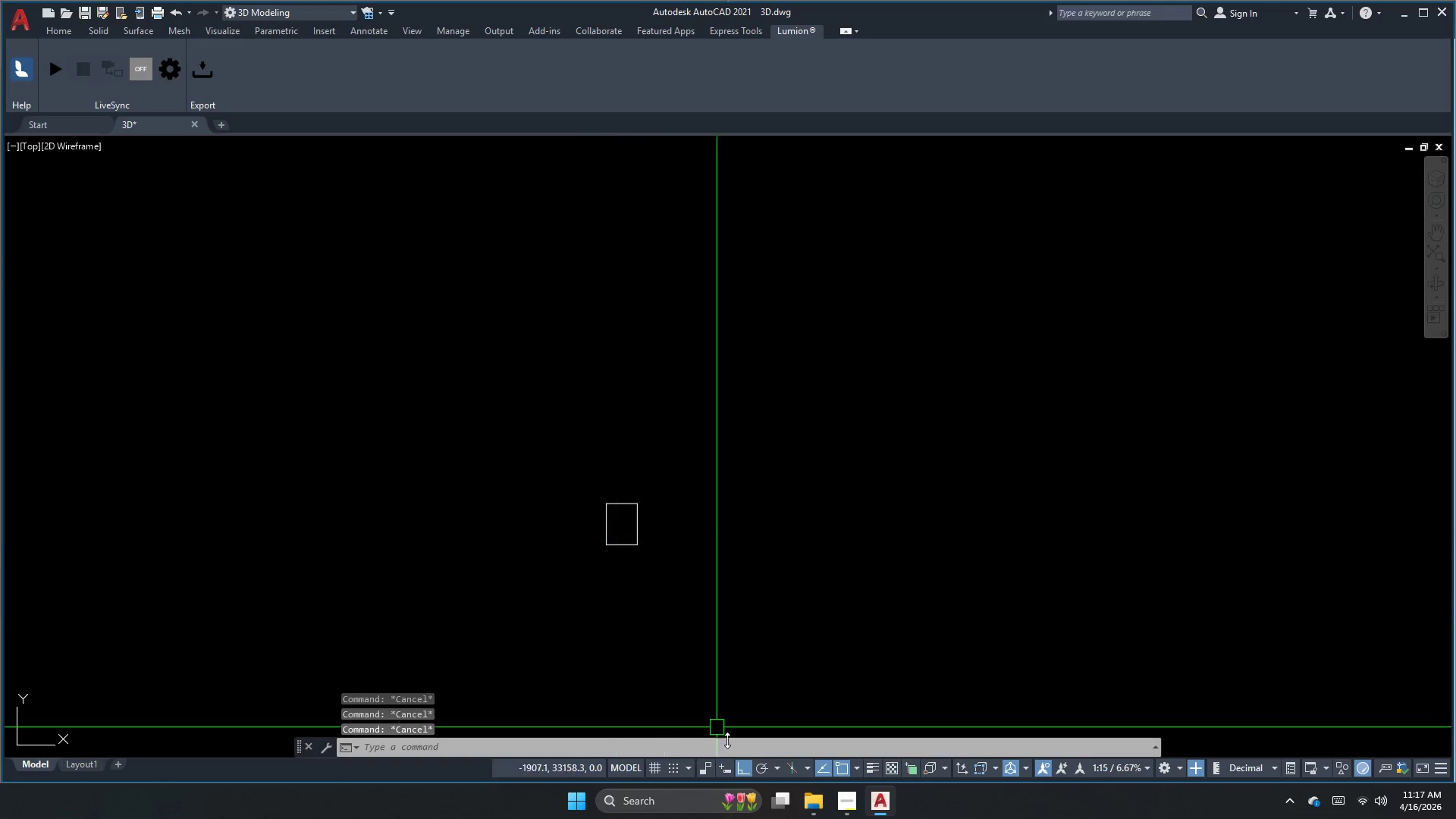 
key(Escape)
 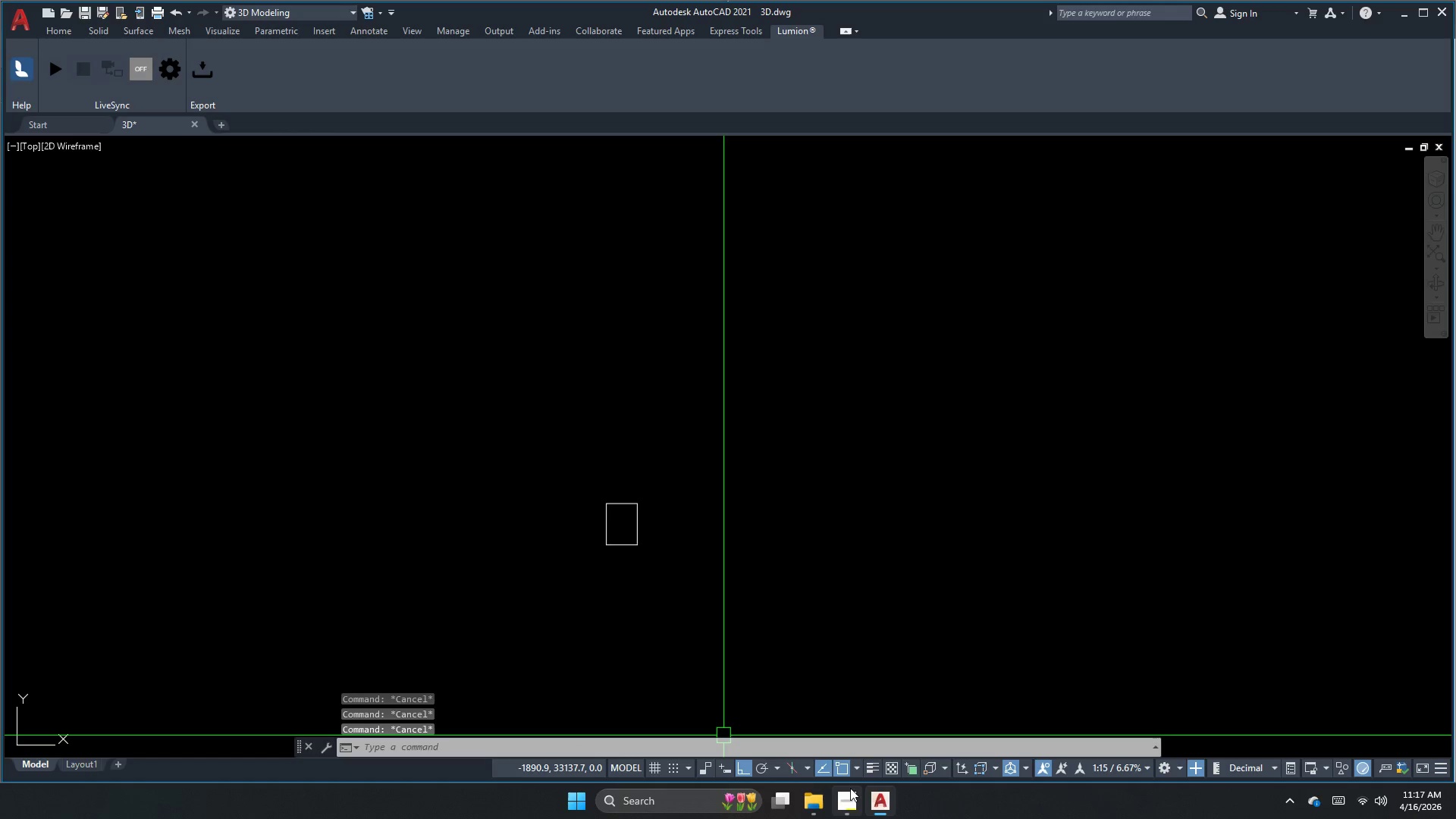 
left_click([848, 801])